 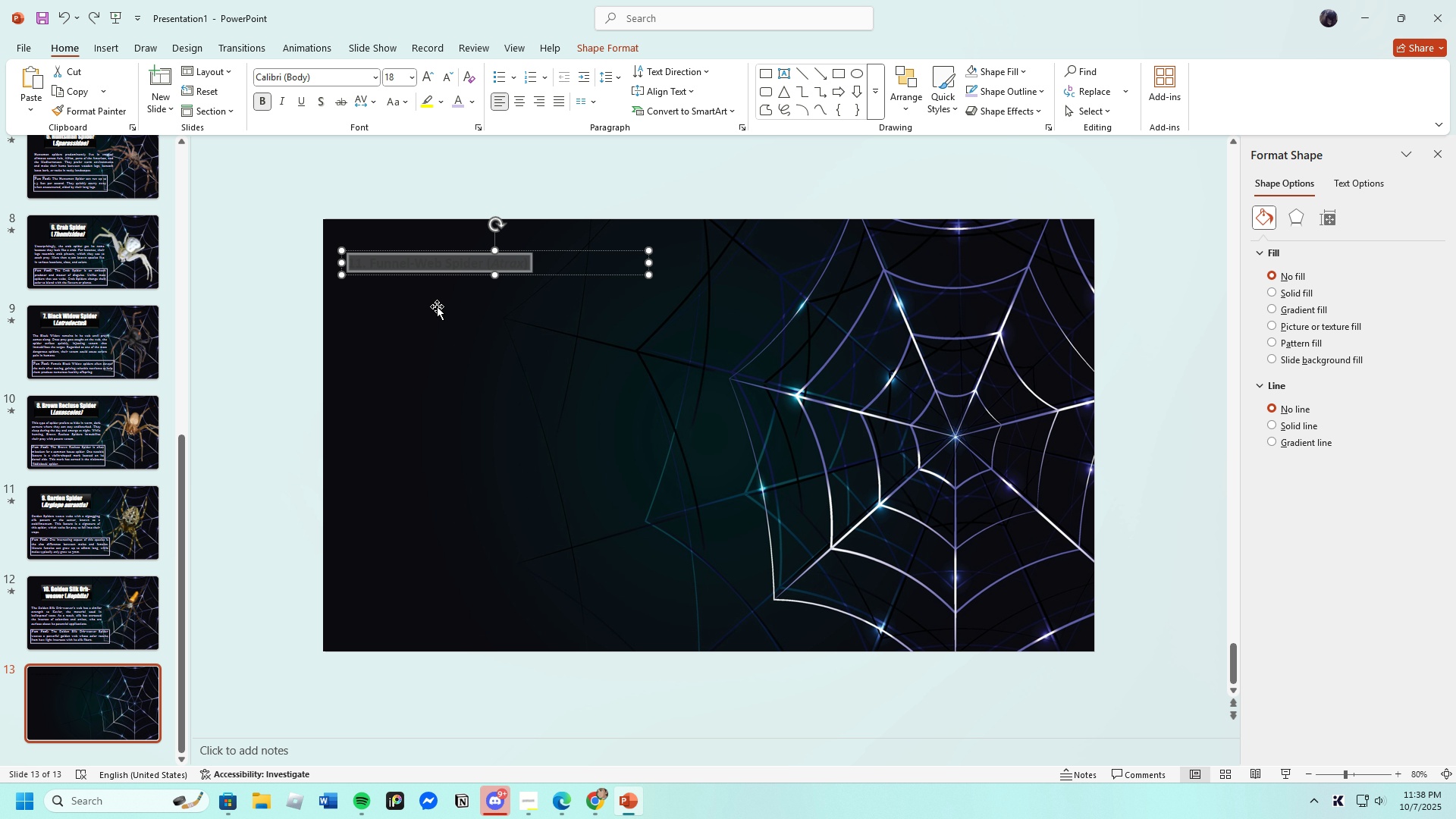 
left_click([411, 76])
 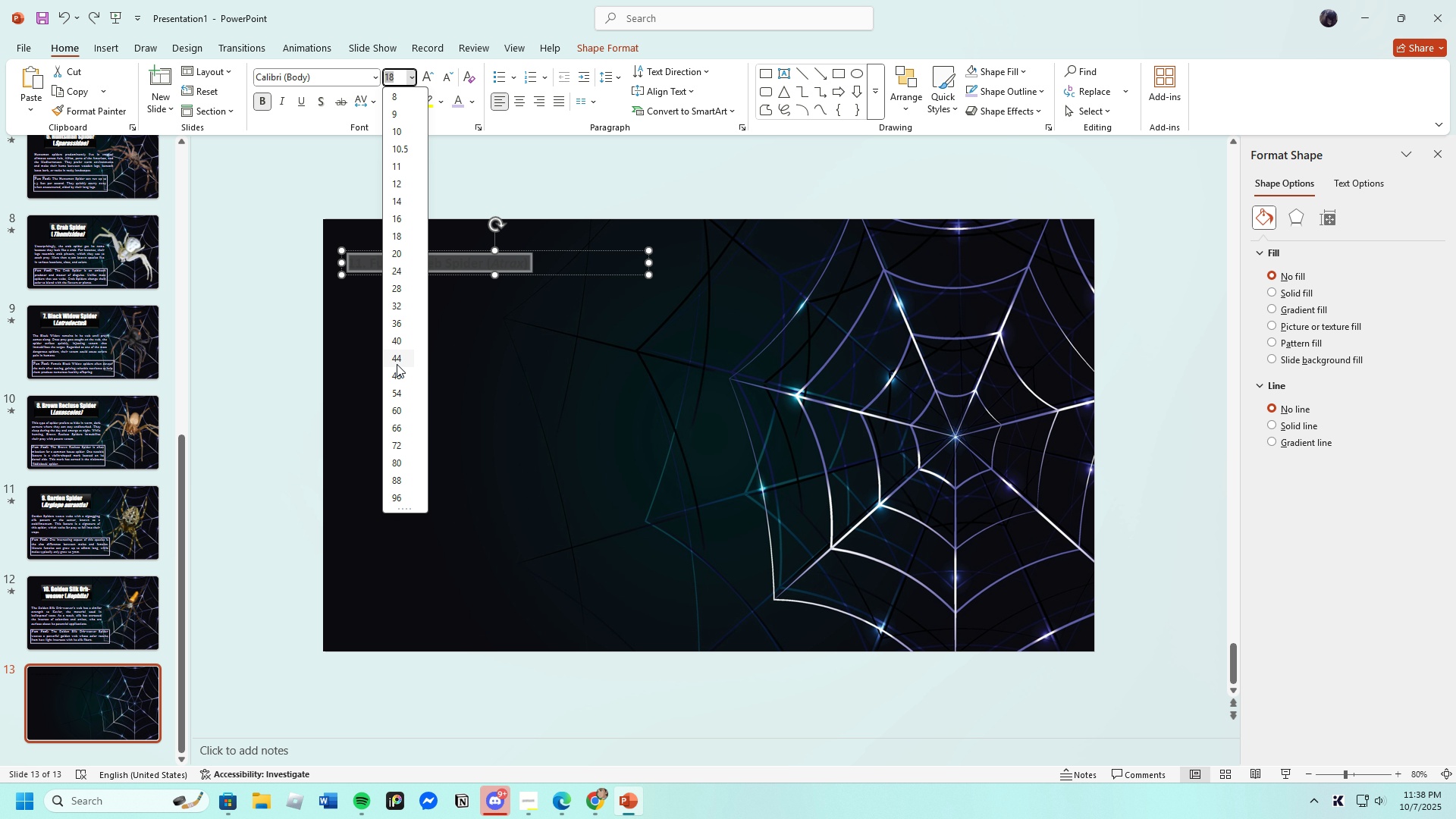 
left_click([397, 353])
 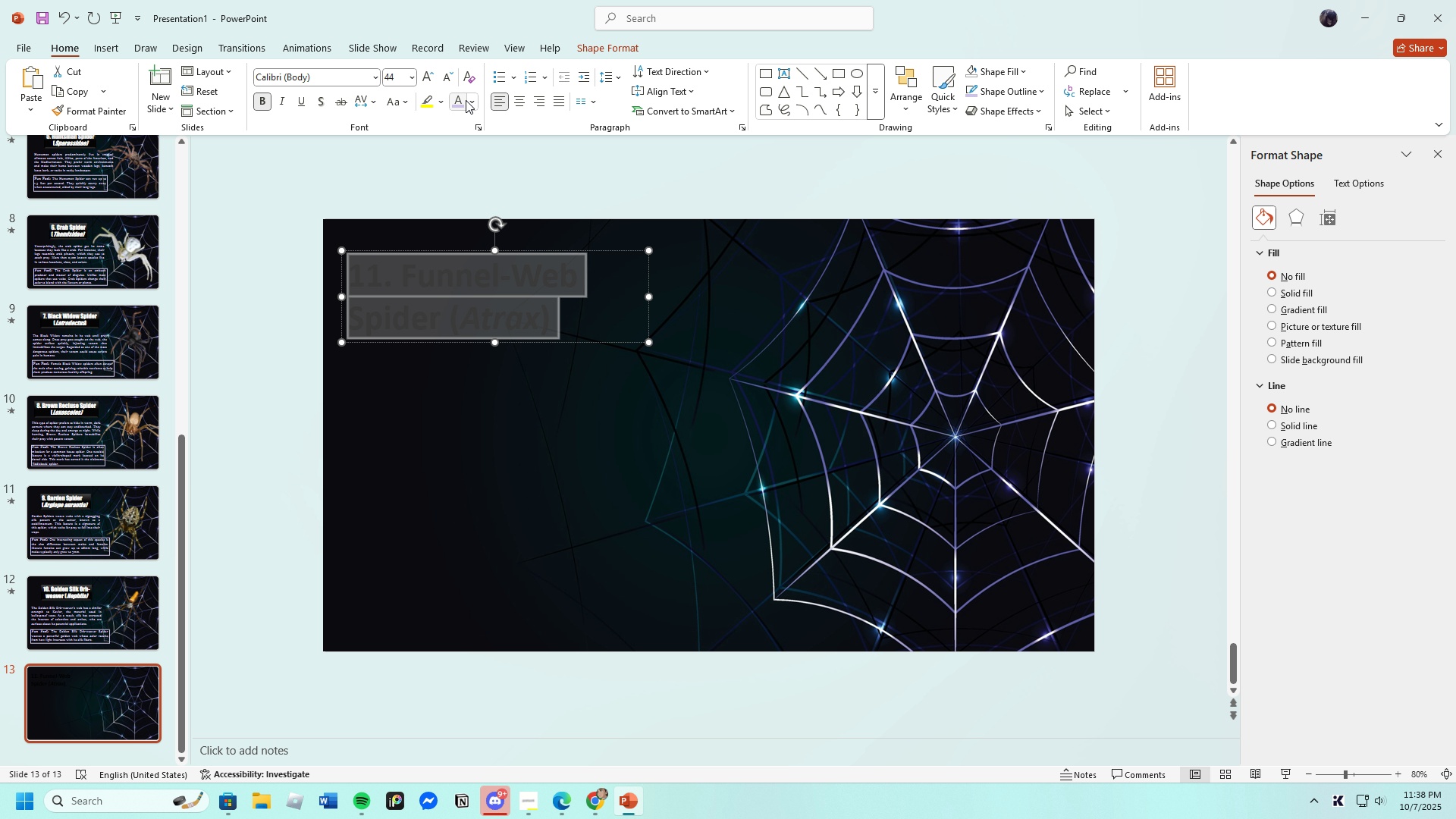 
left_click([477, 98])
 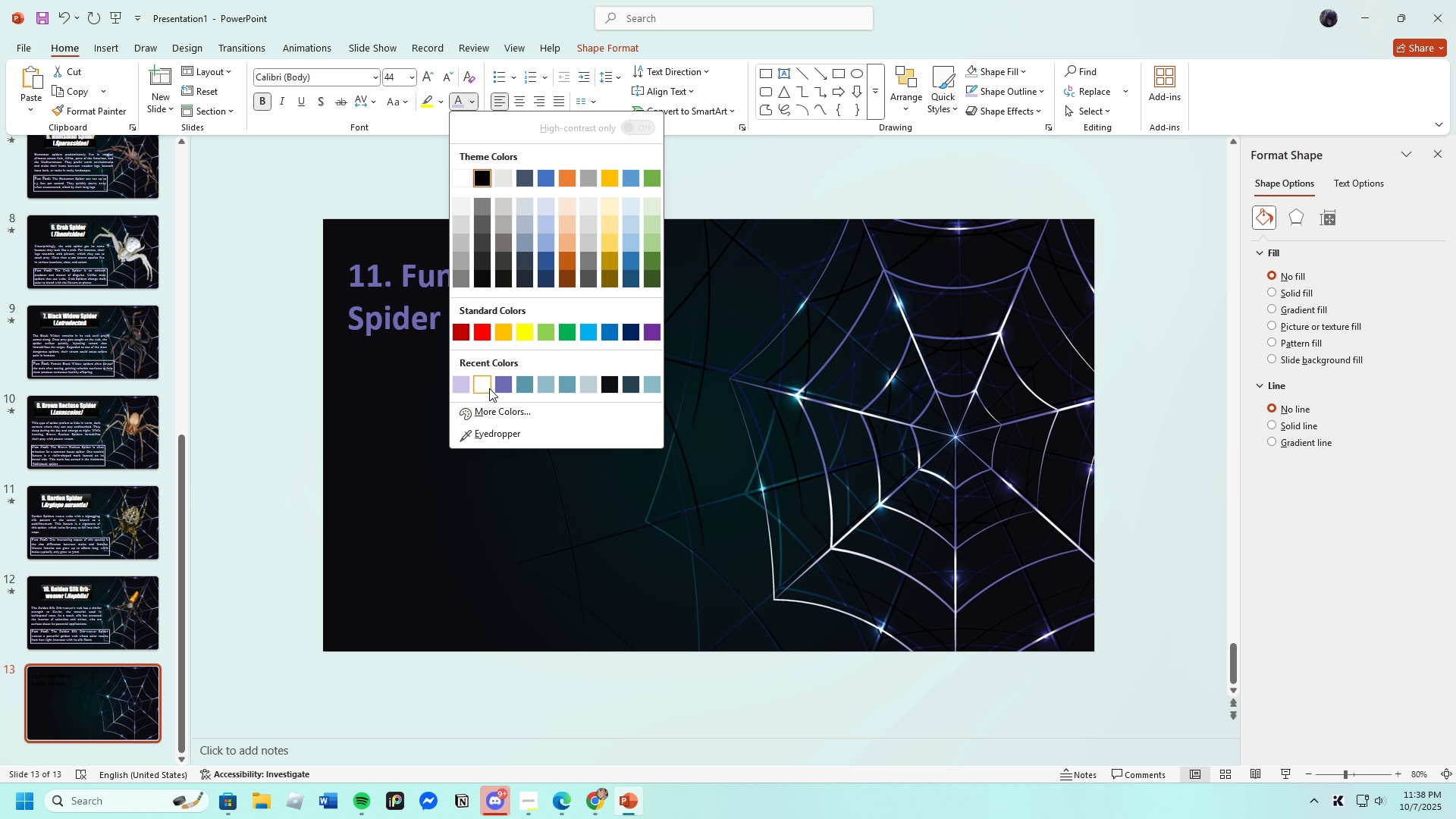 
left_click([484, 384])
 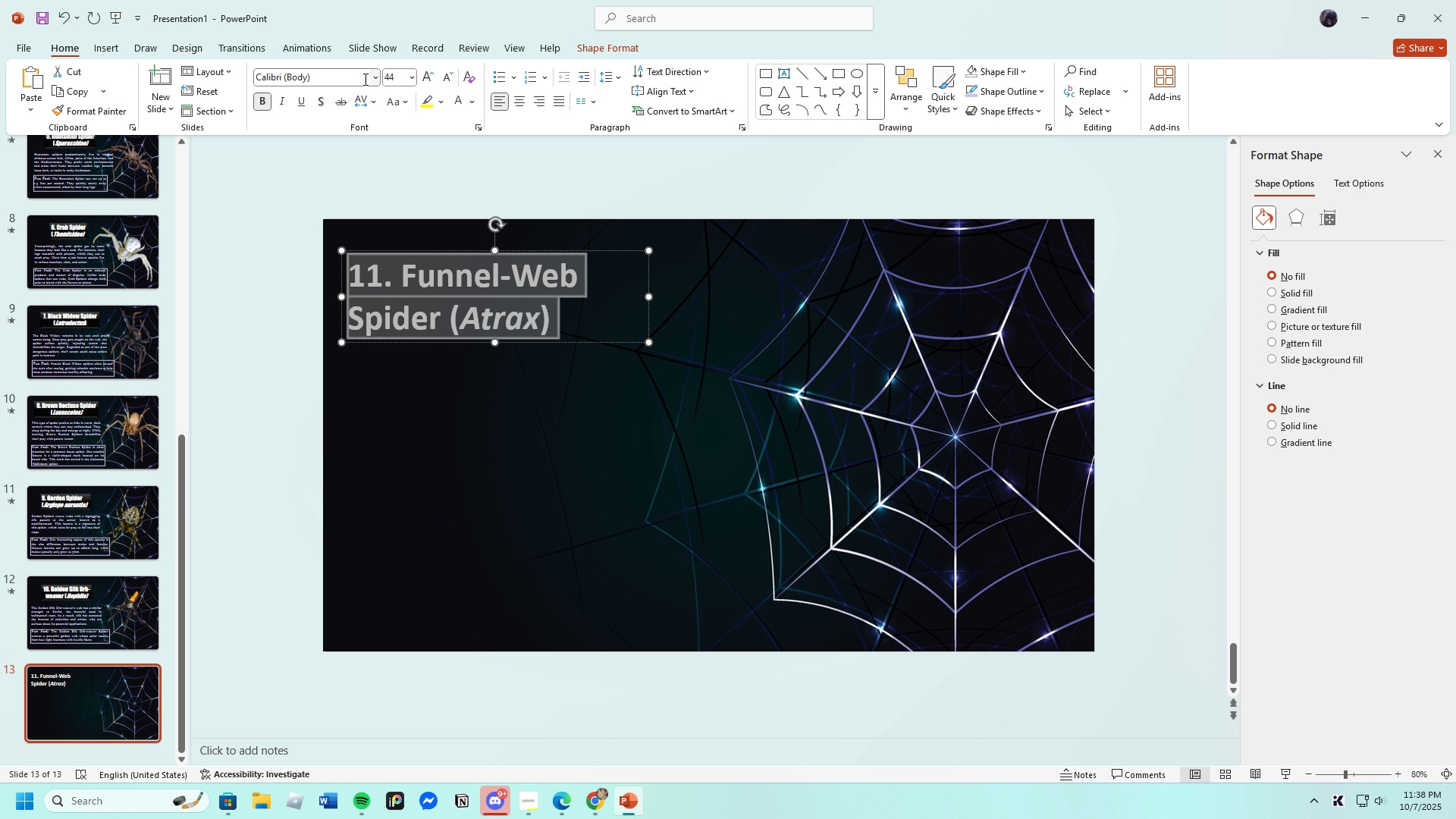 
left_click([376, 82])
 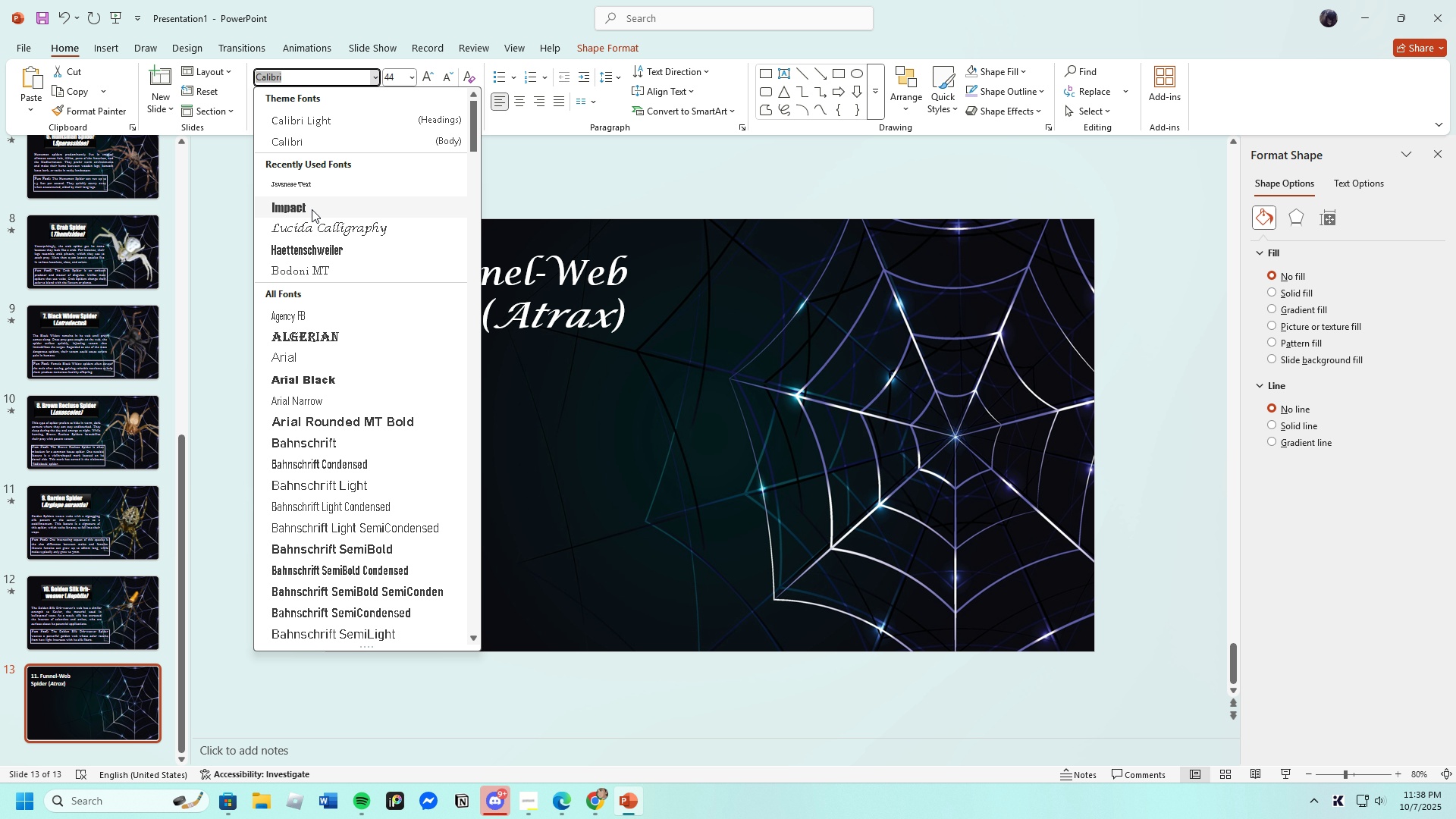 
left_click([309, 205])
 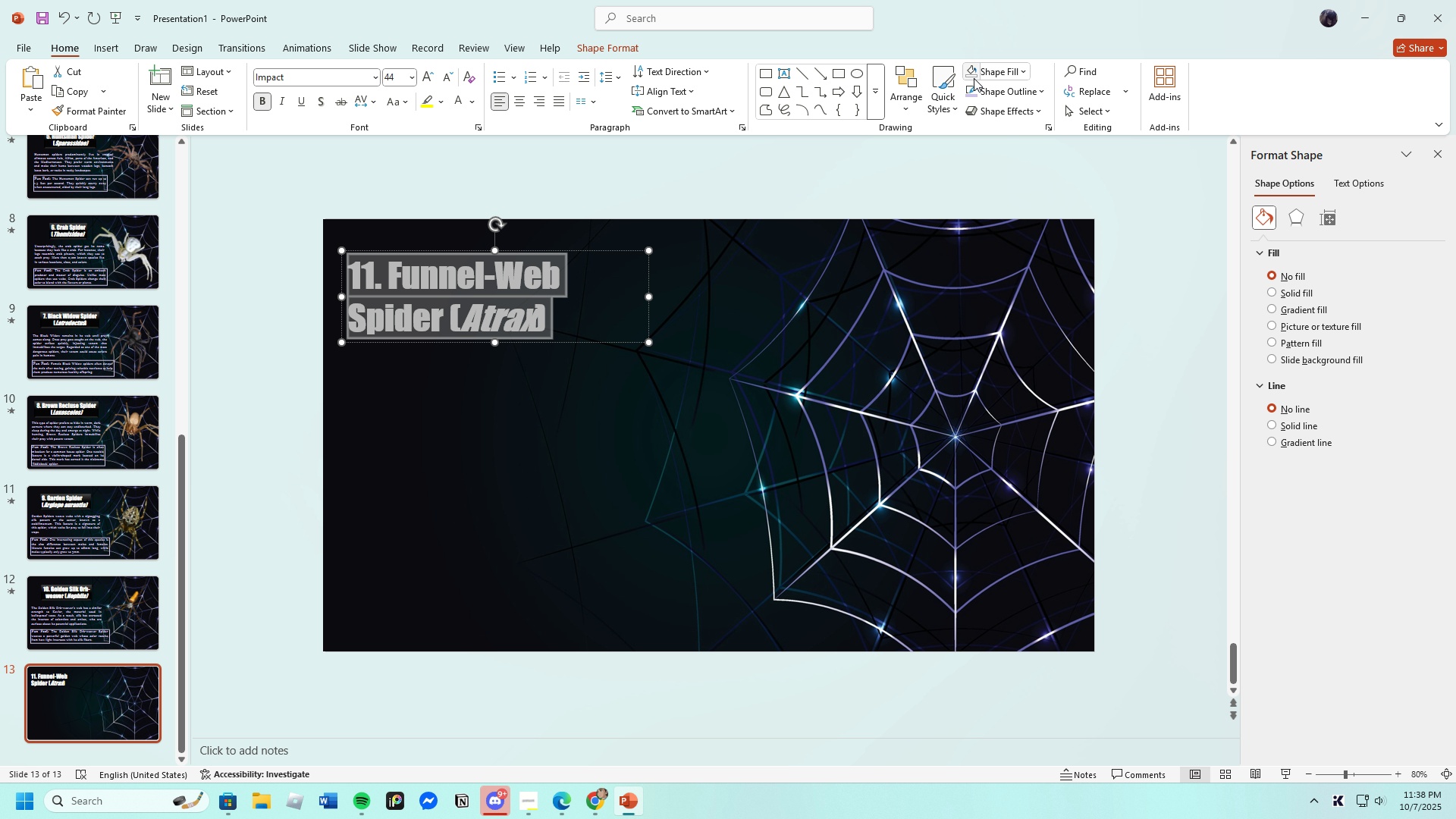 
left_click([936, 86])
 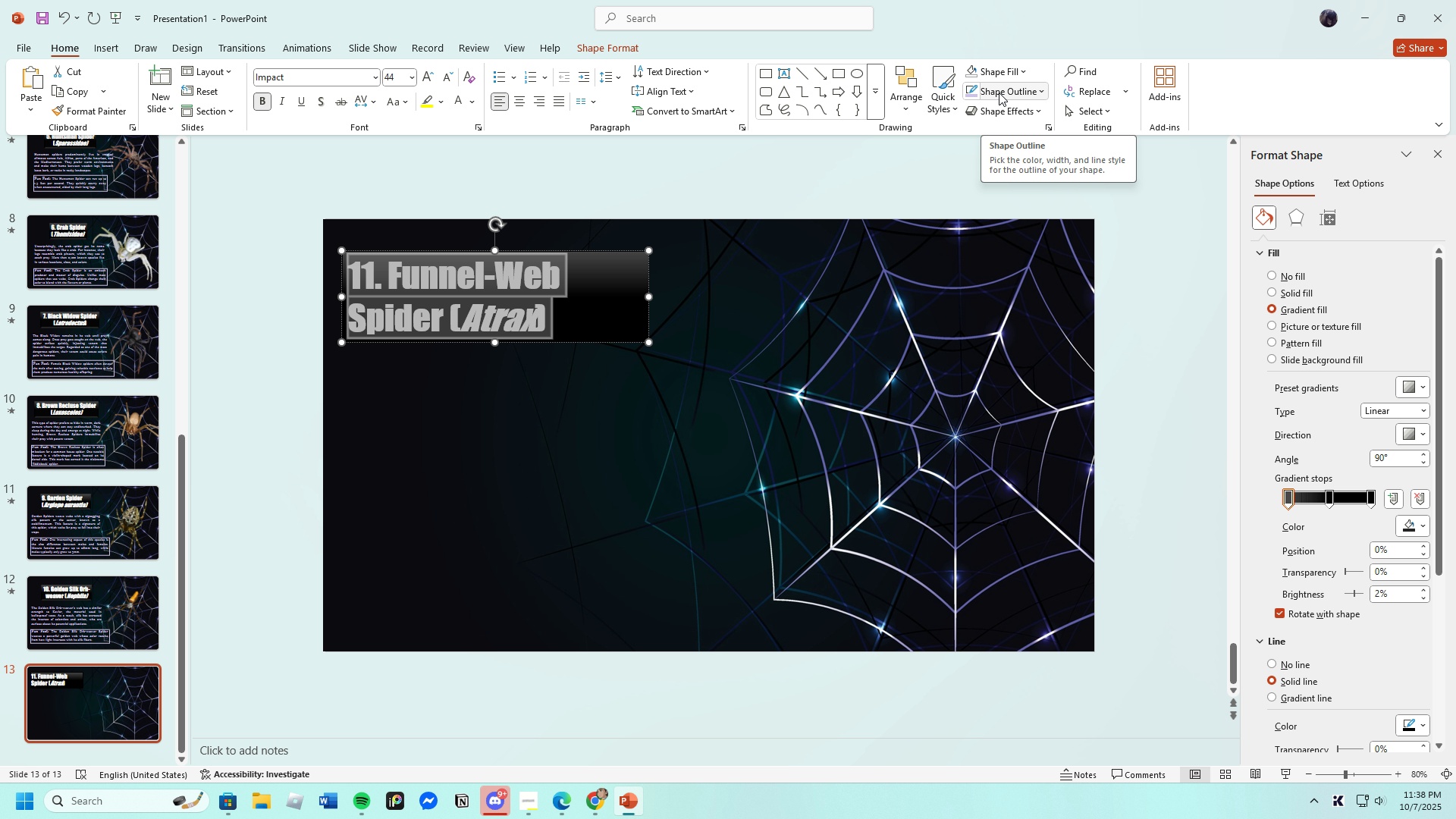 
left_click([1006, 111])
 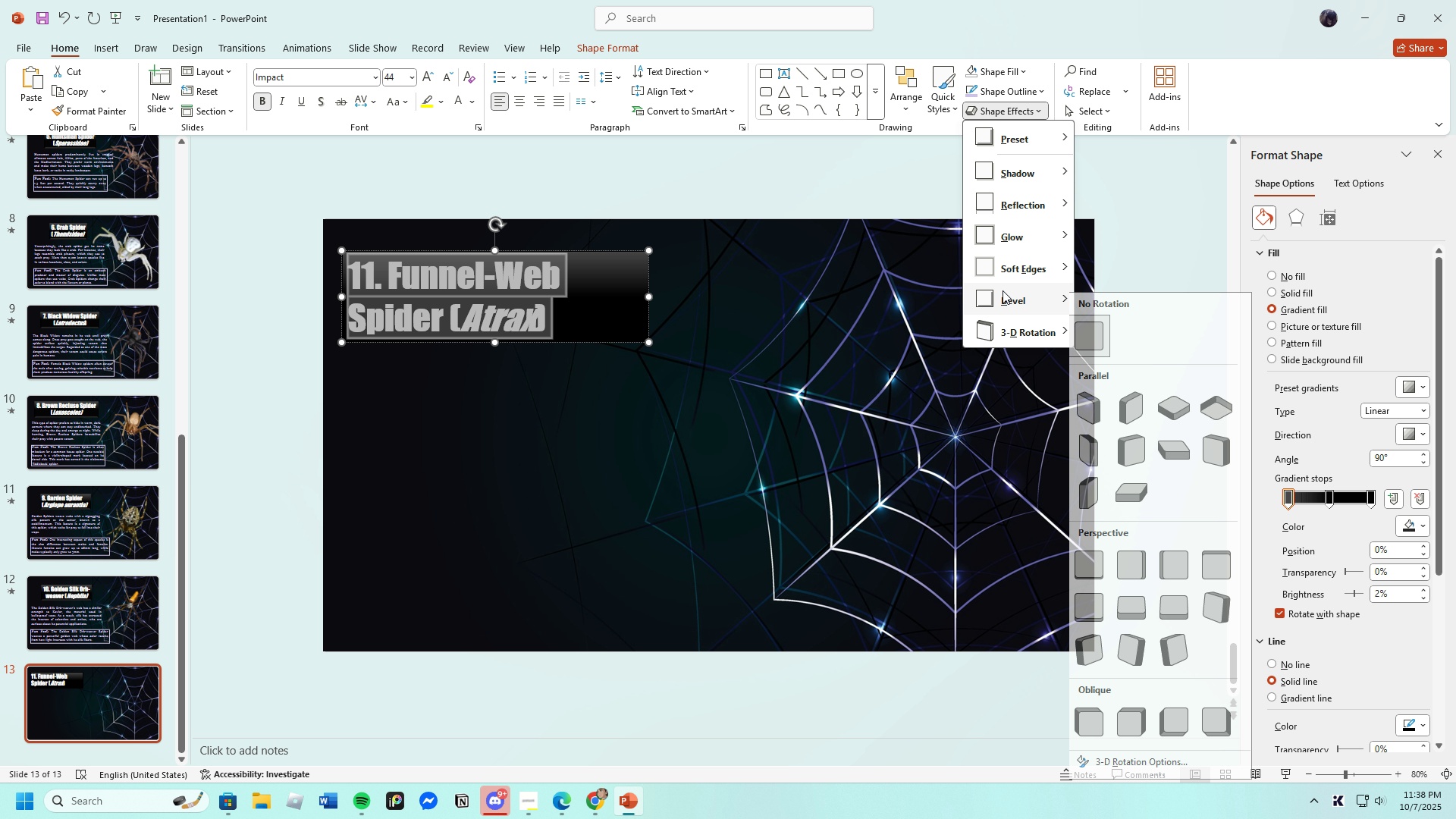 
left_click([1003, 290])
 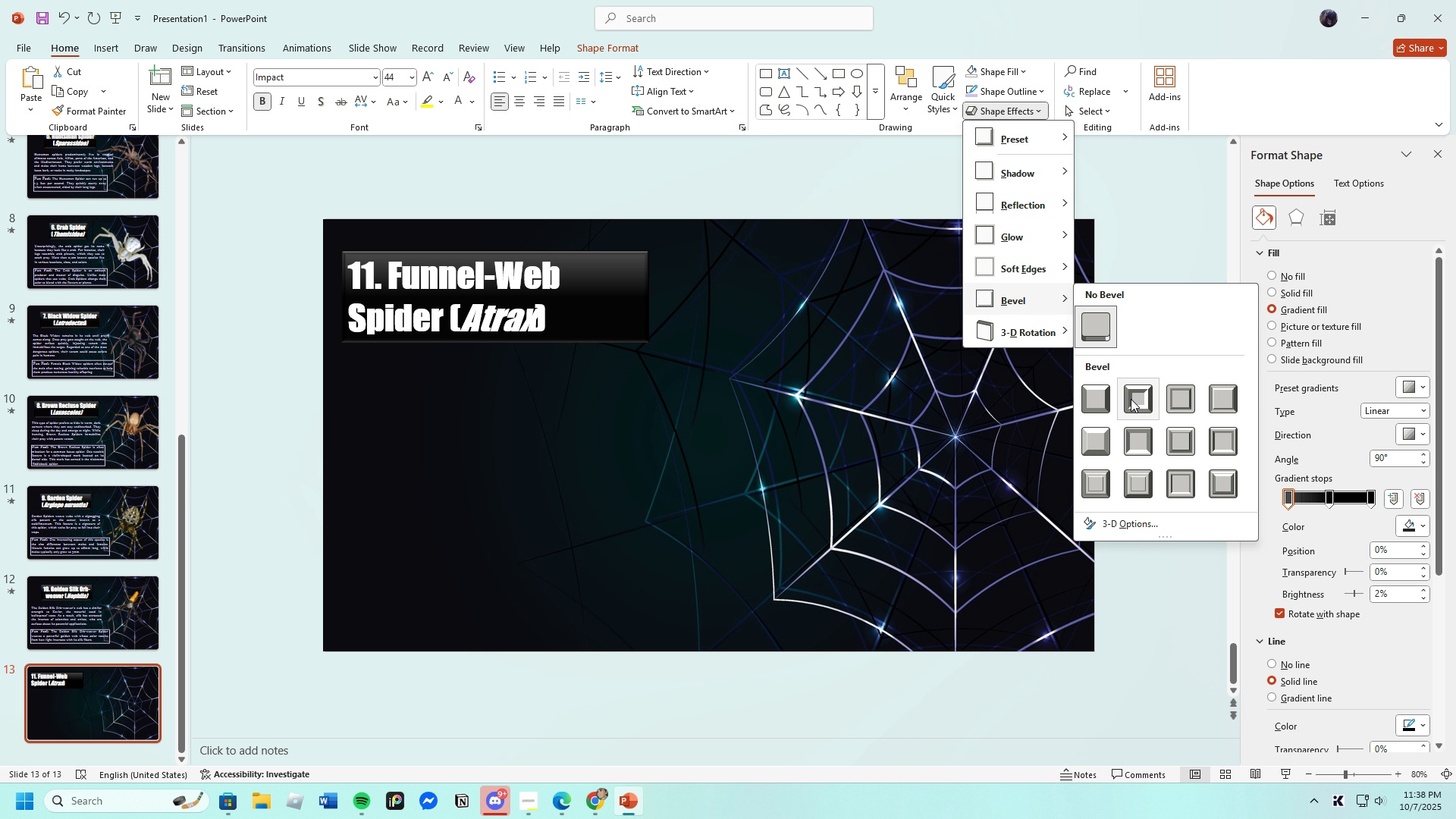 
left_click([1131, 400])